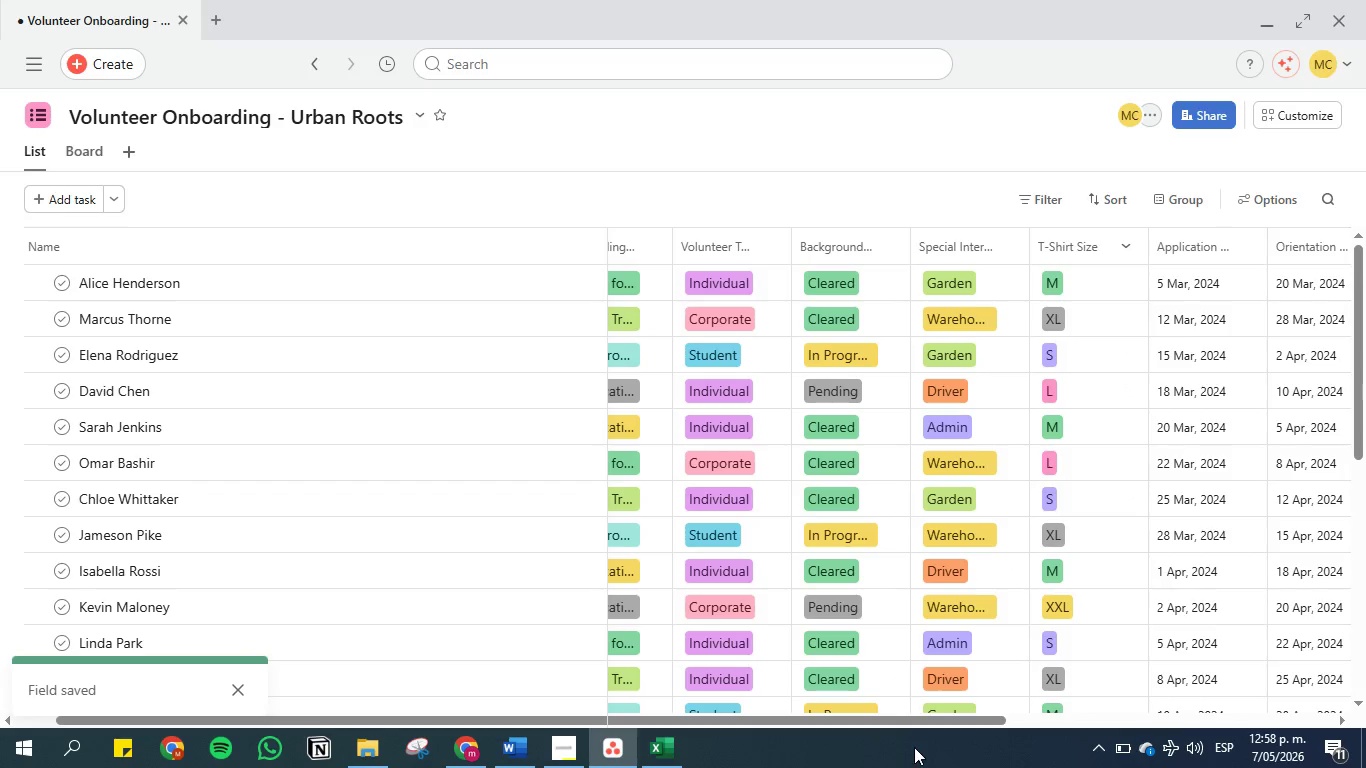 
left_click_drag(start_coordinate=[916, 718], to_coordinate=[511, 697])
 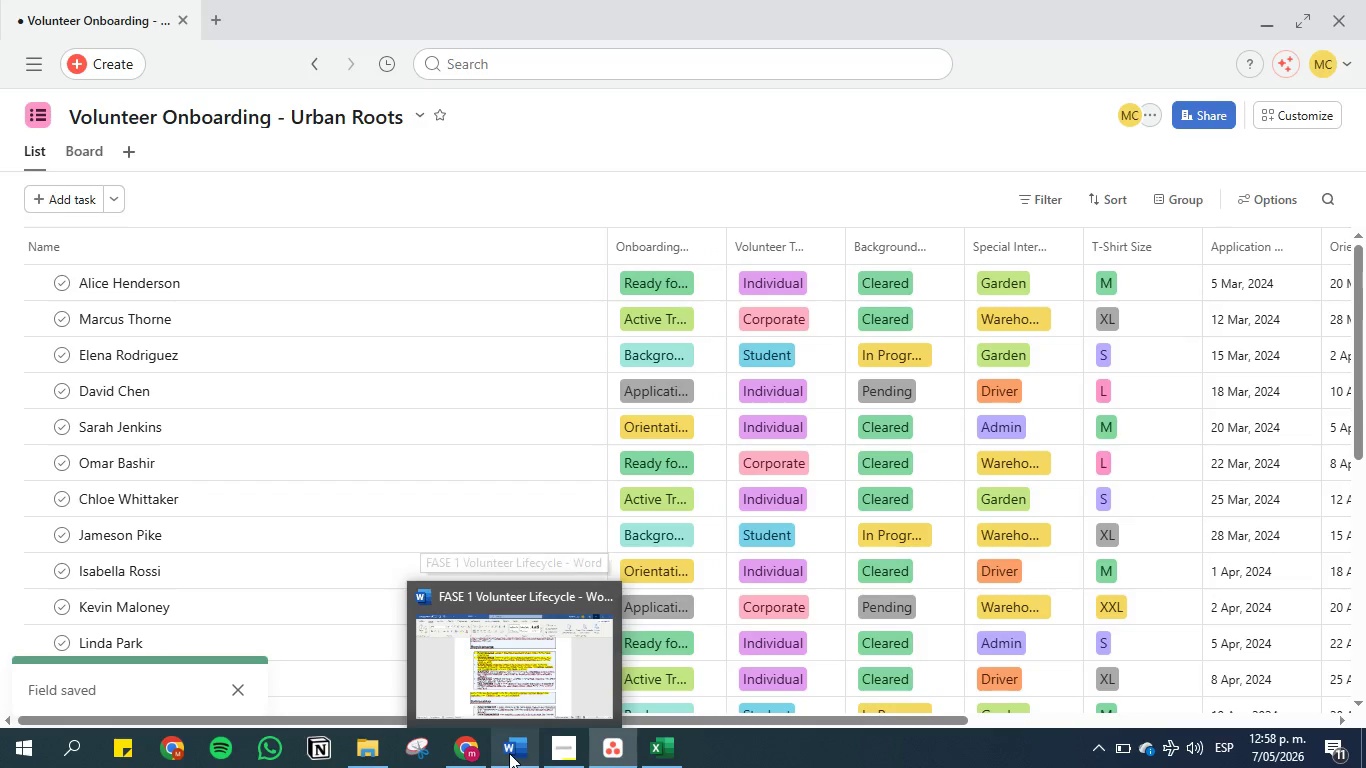 
left_click([509, 753])
 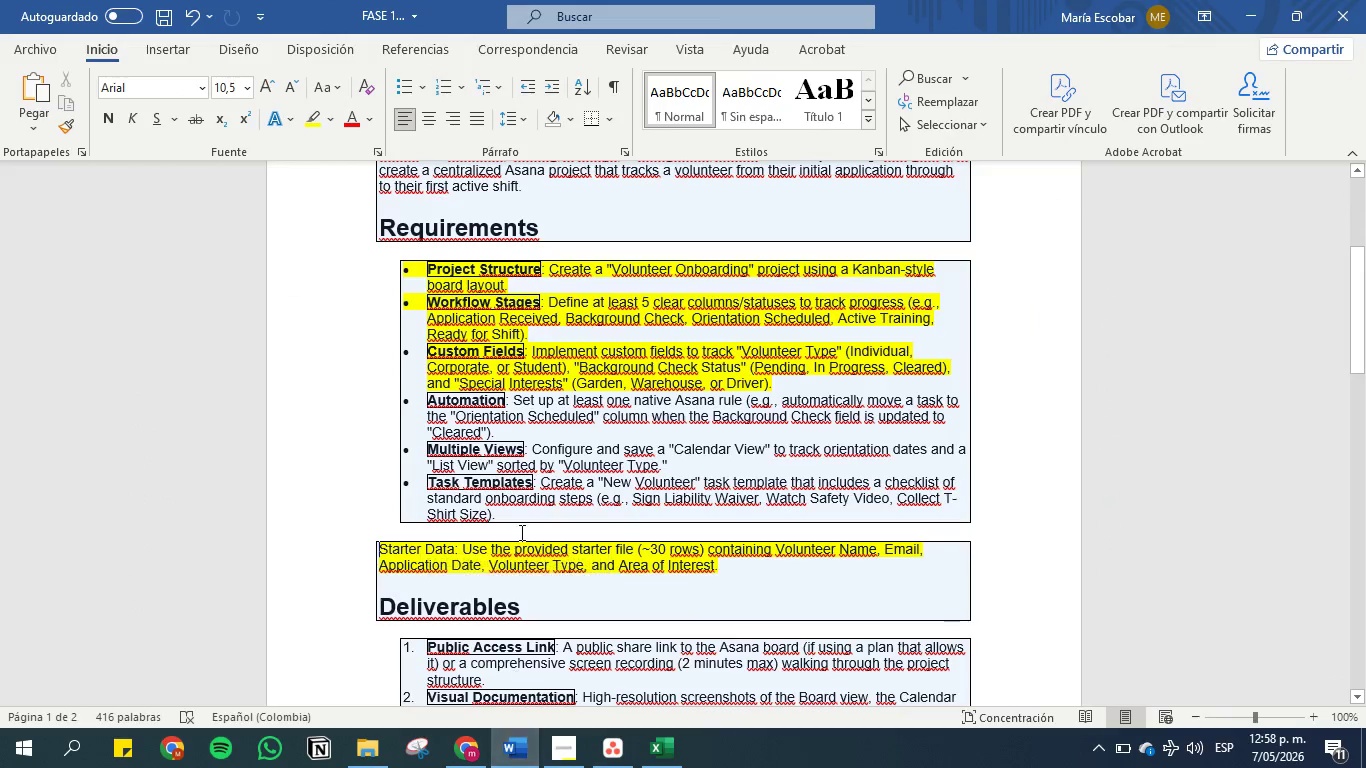 
scroll: coordinate [520, 532], scroll_direction: down, amount: 12.0
 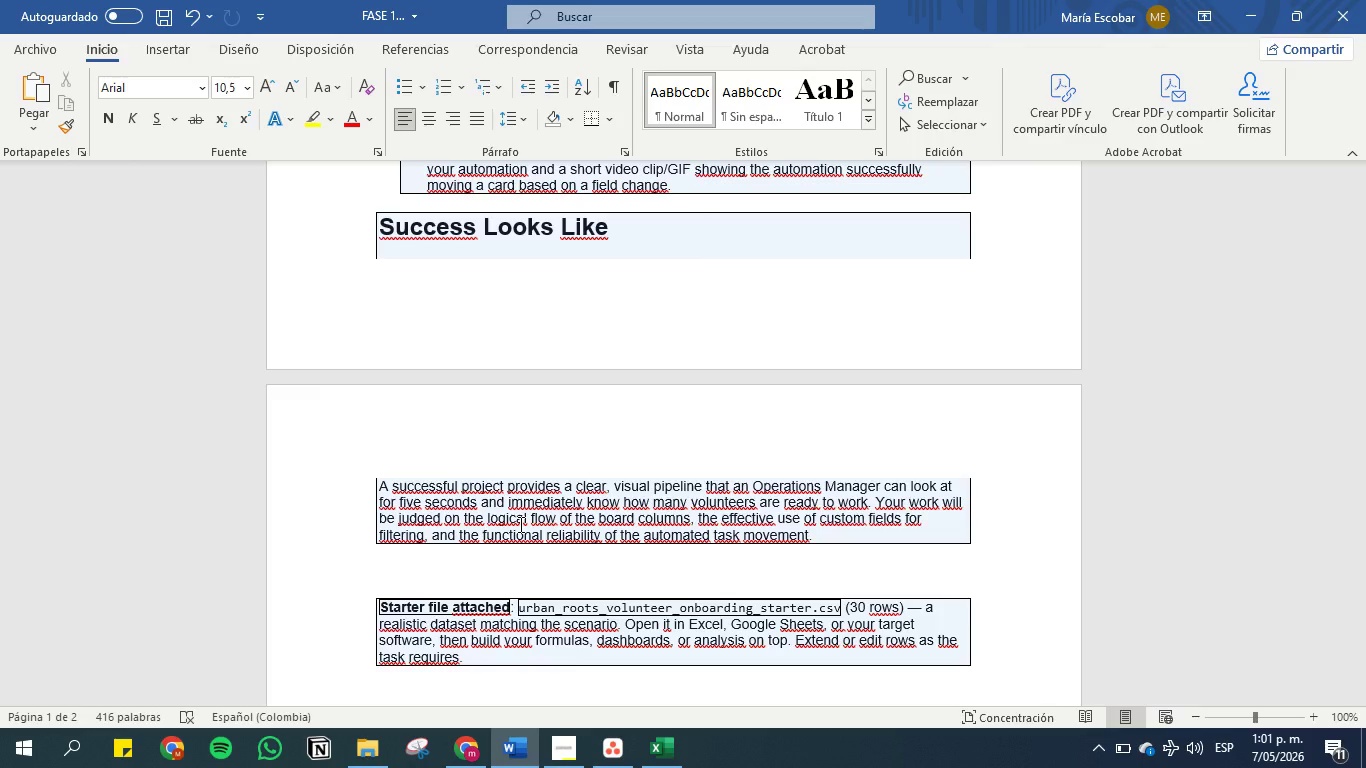 
wait(152.87)
 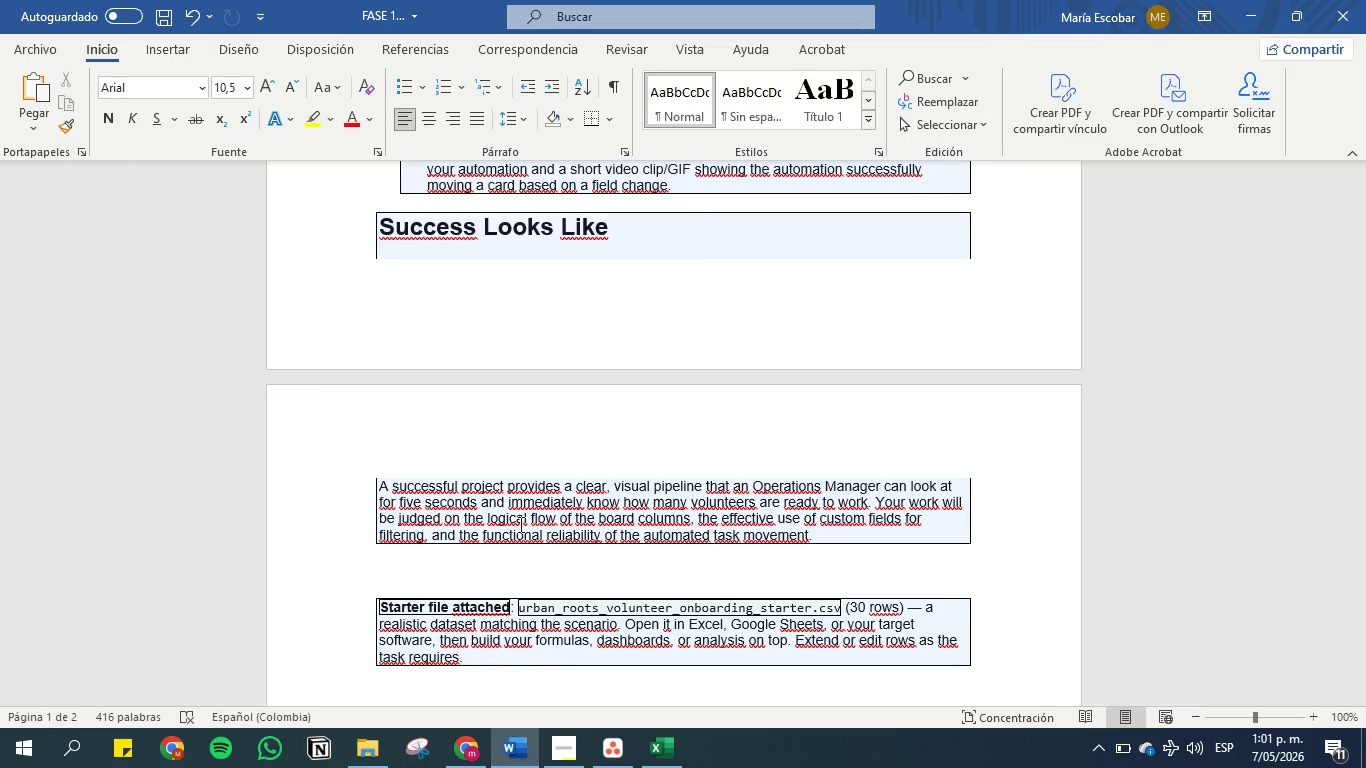 
left_click([441, 533])
 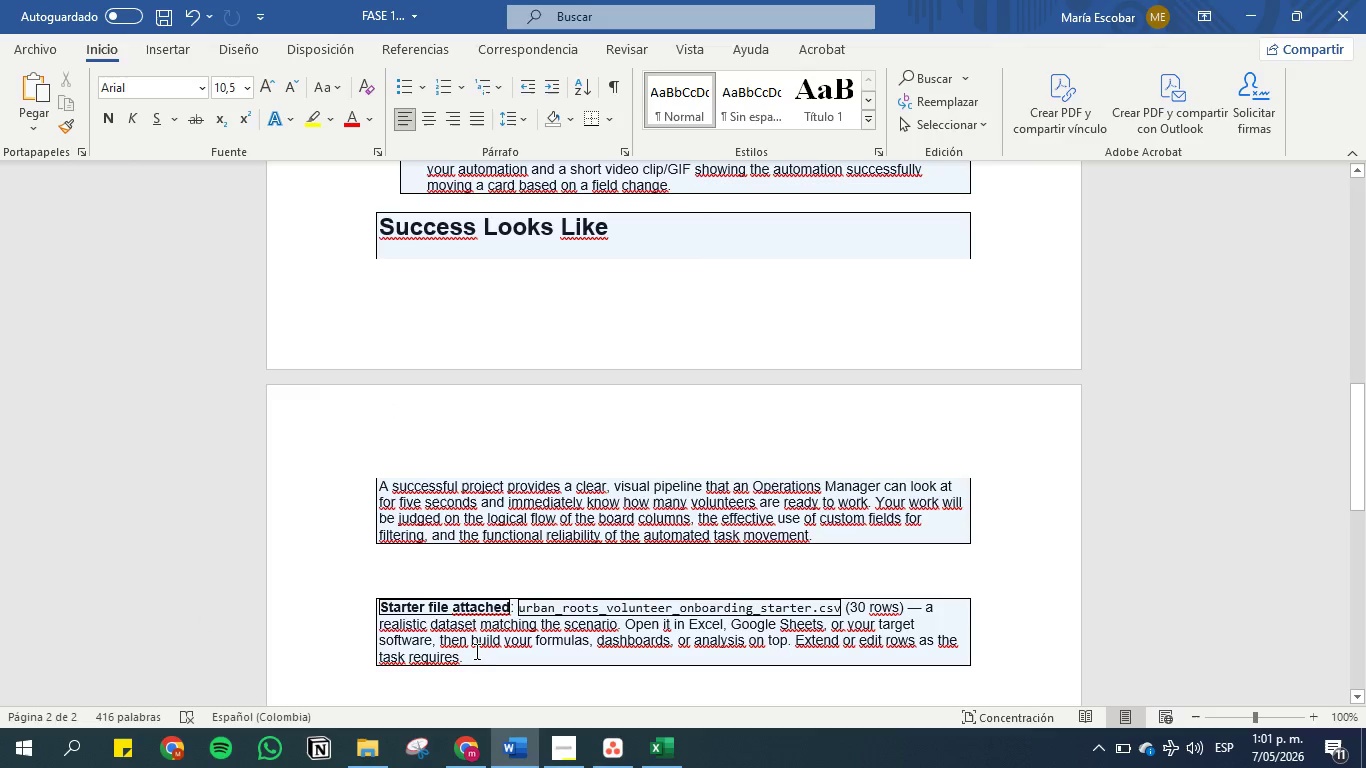 
left_click_drag(start_coordinate=[475, 658], to_coordinate=[343, 597])
 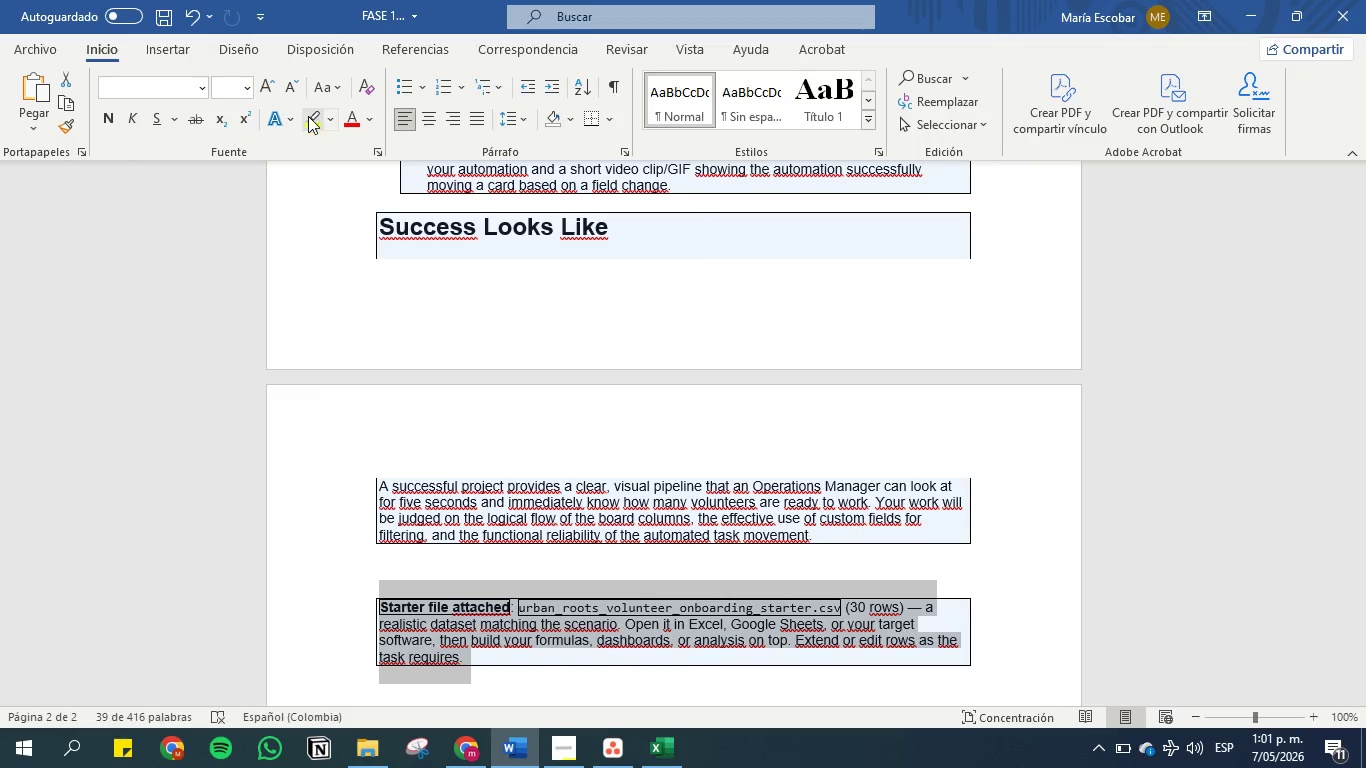 
left_click([309, 119])
 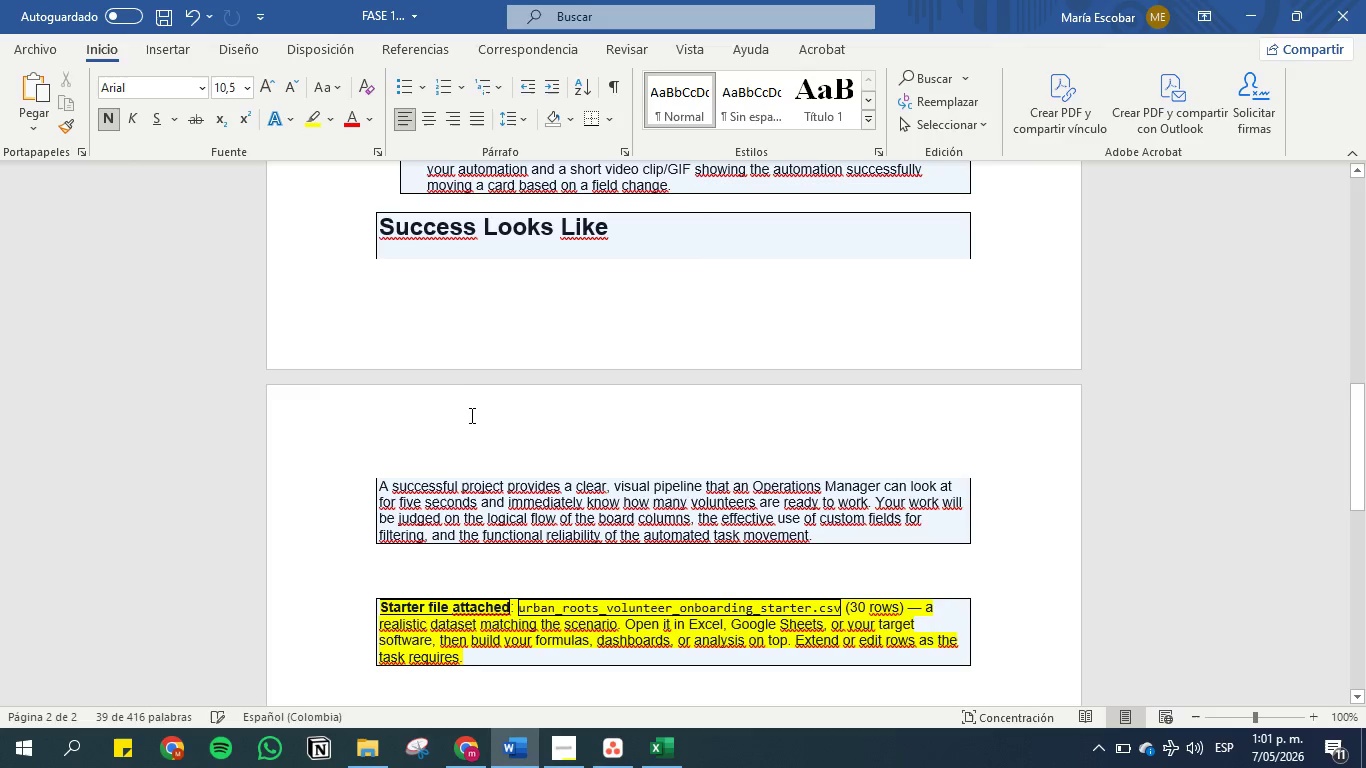 
left_click([470, 419])
 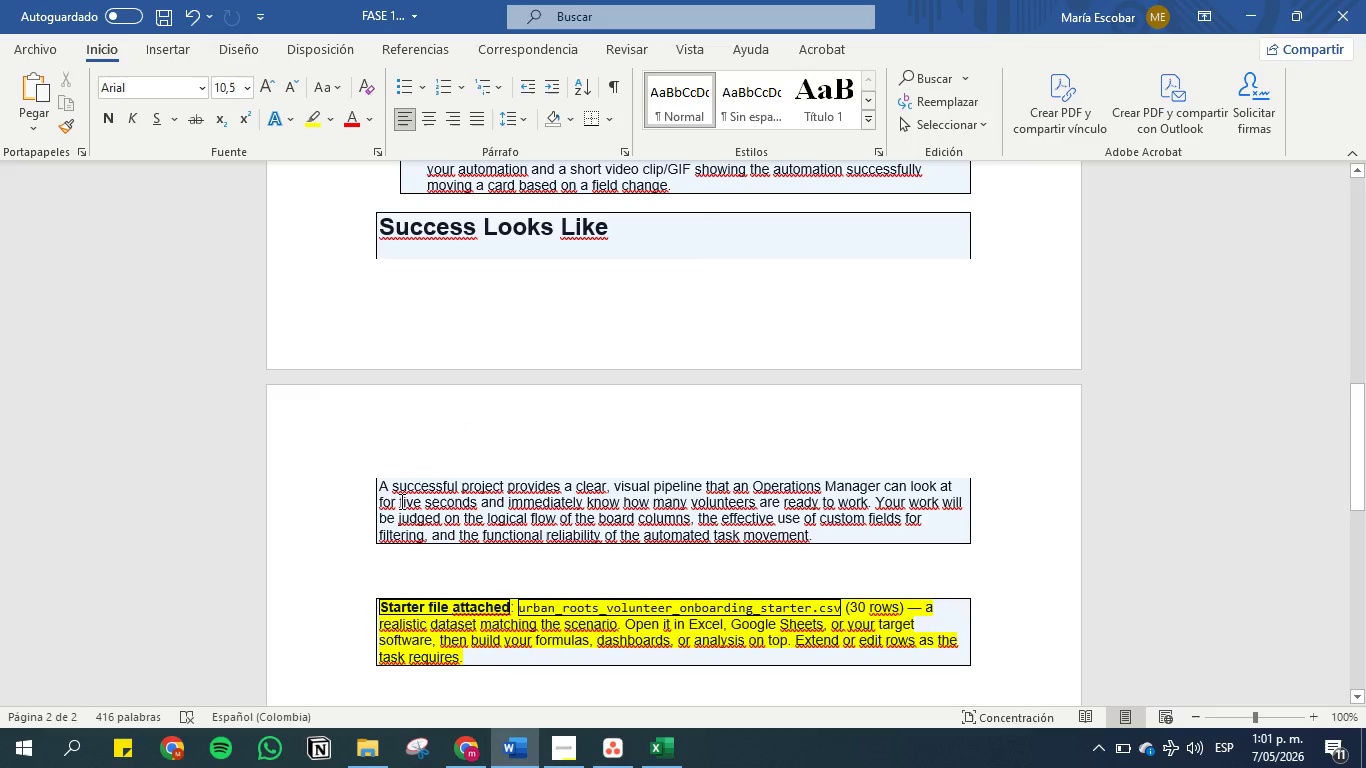 
scroll: coordinate [400, 500], scroll_direction: up, amount: 1.0
 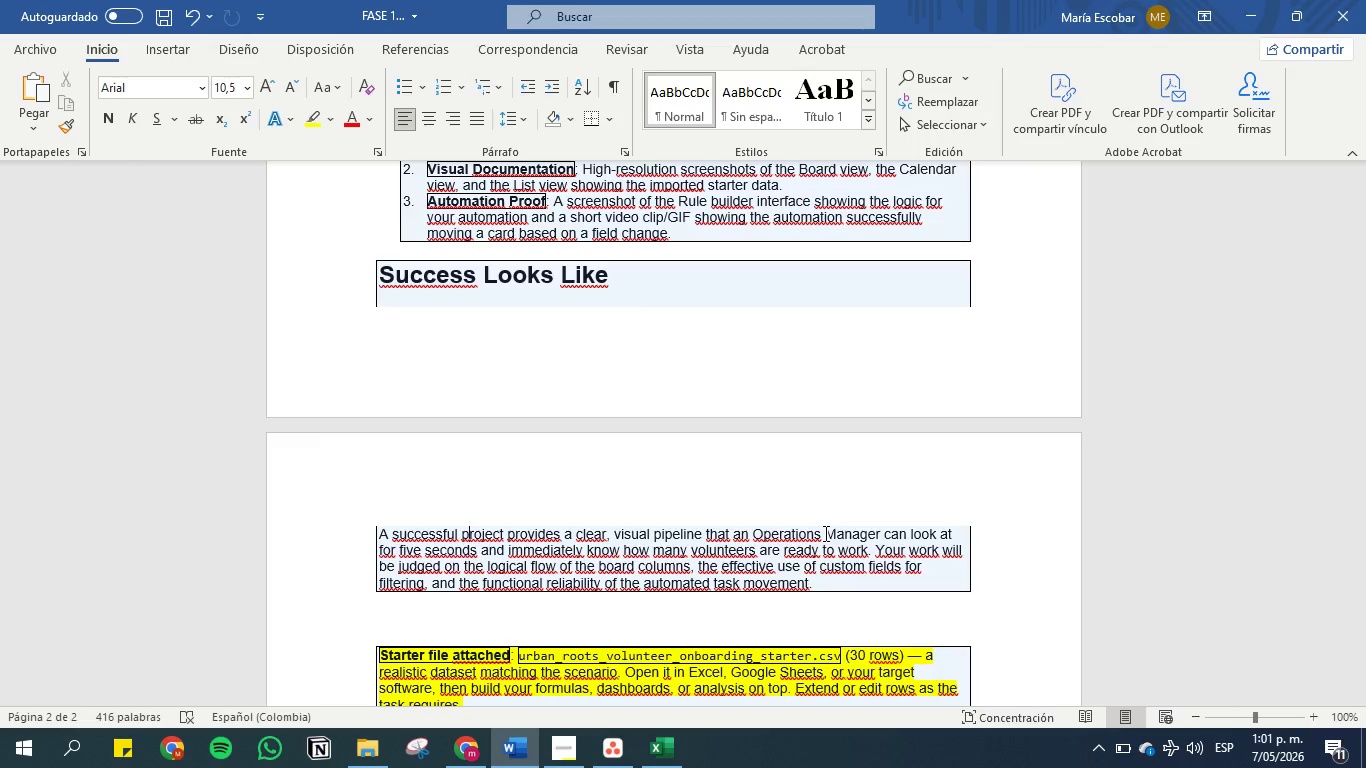 
wait(13.62)
 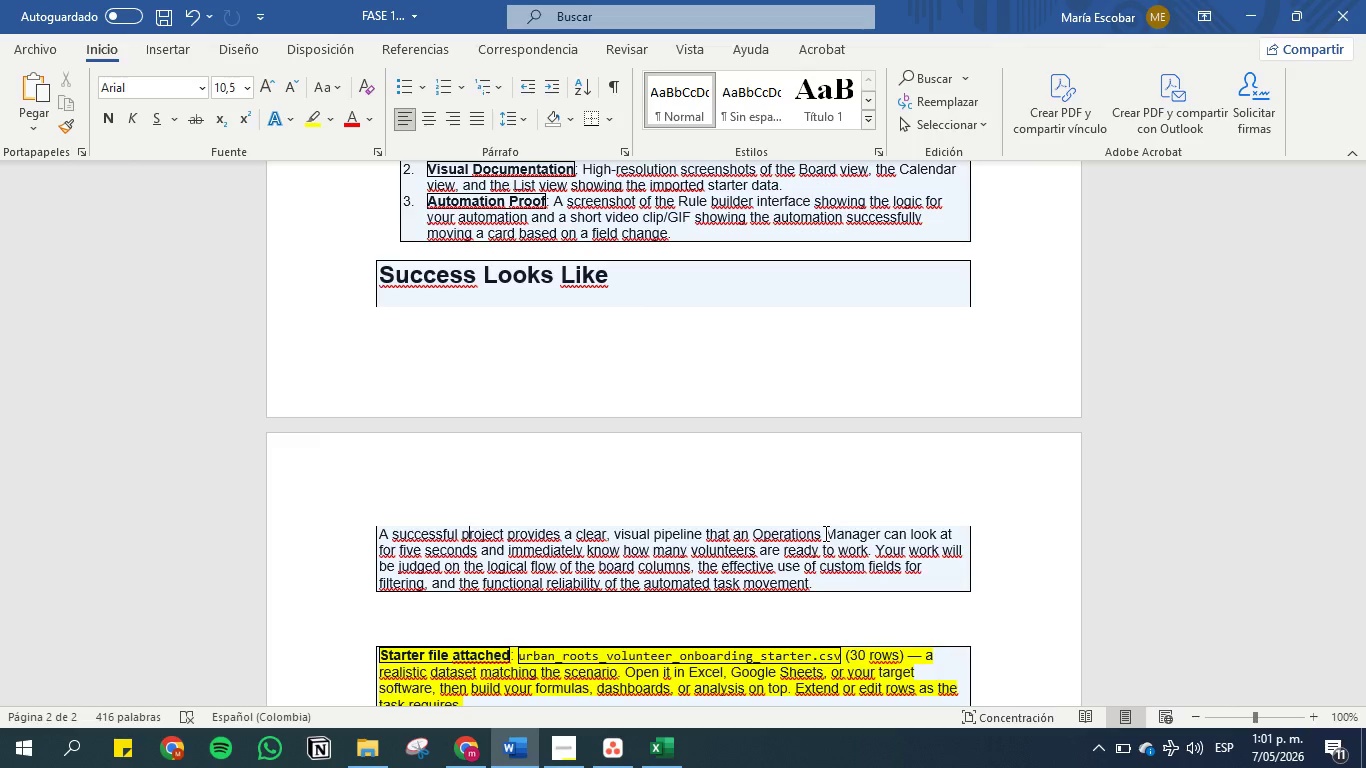 
left_click([559, 763])